 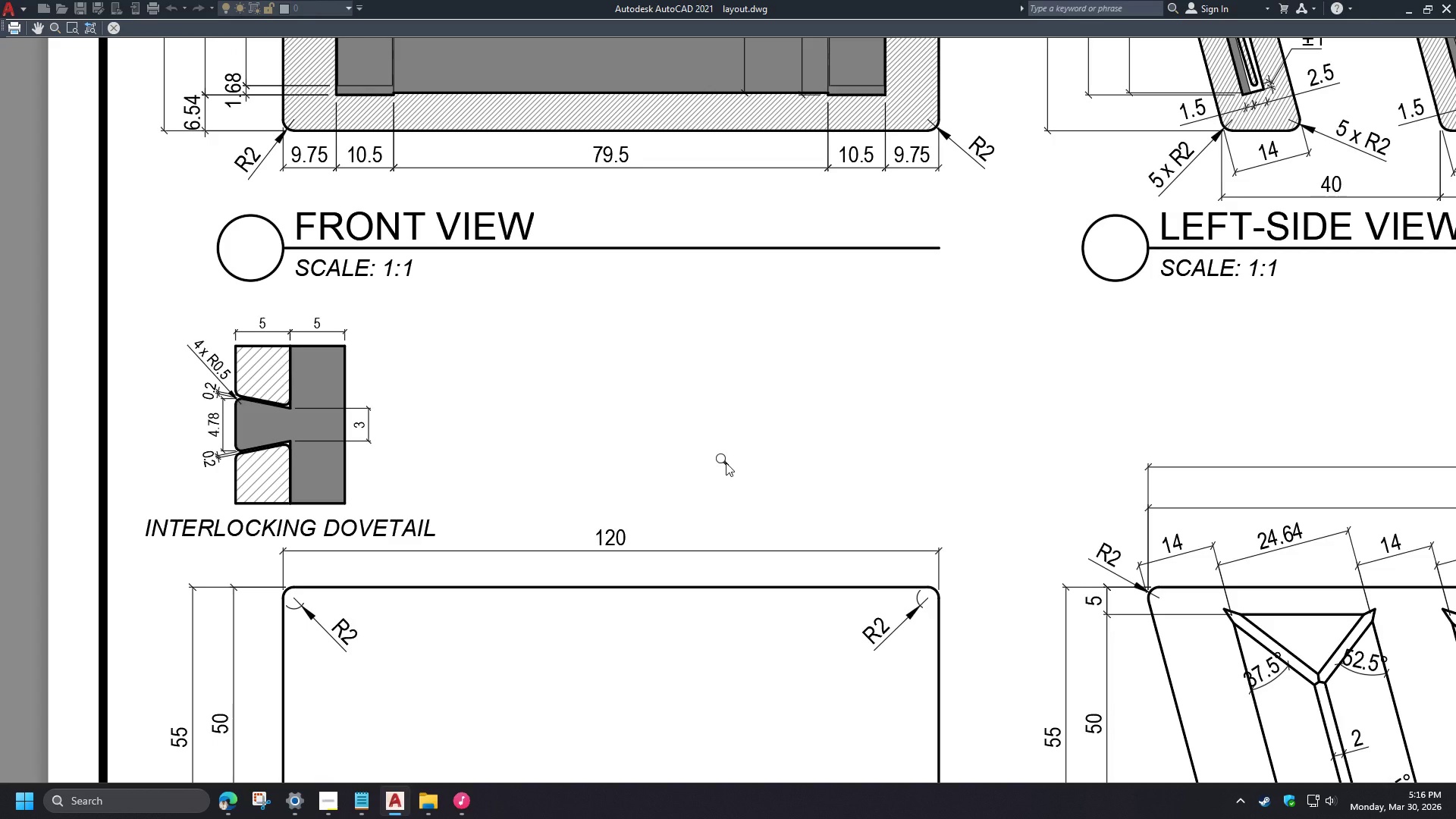 
key(Escape)
 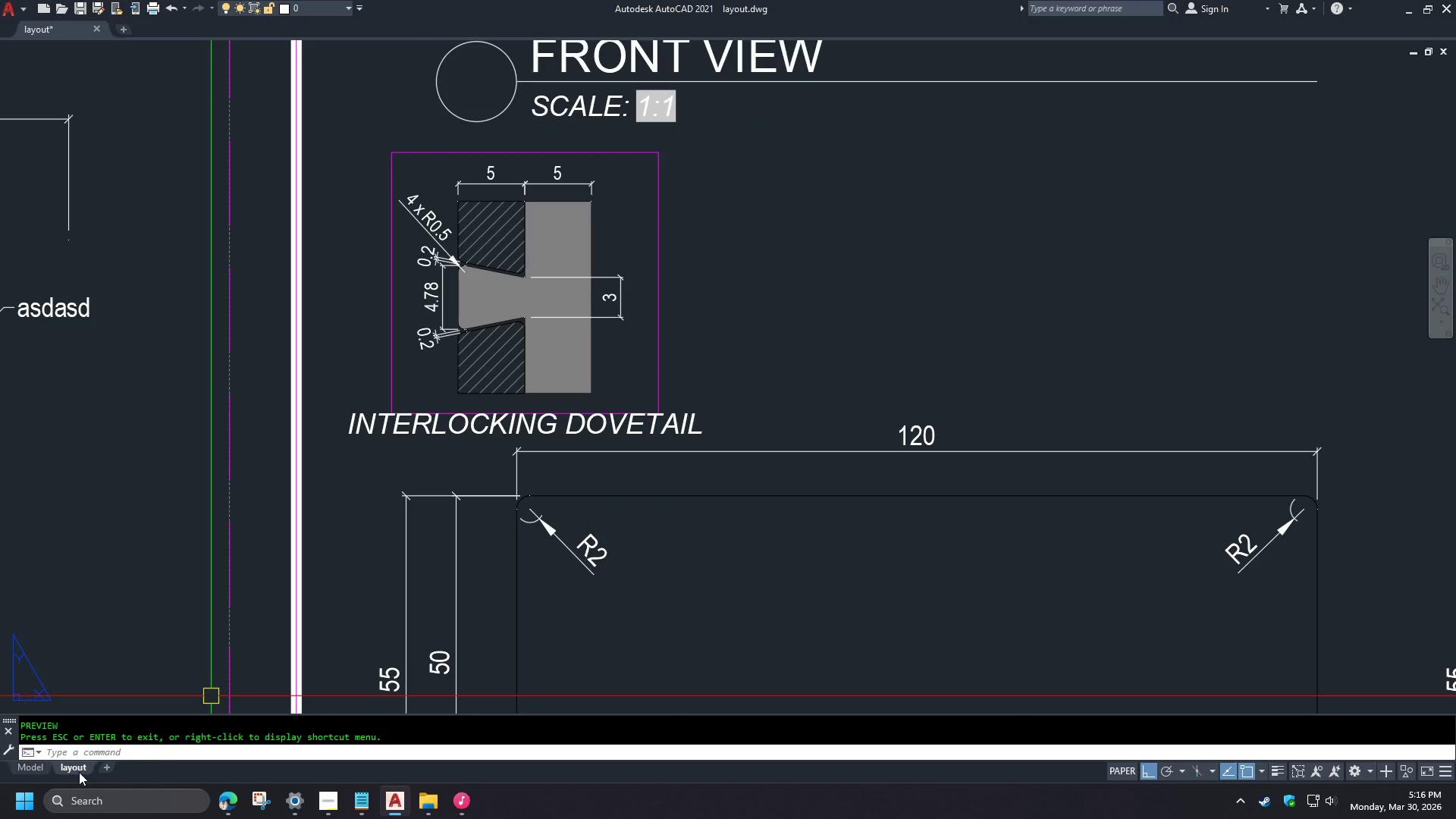 
left_click([37, 765])
 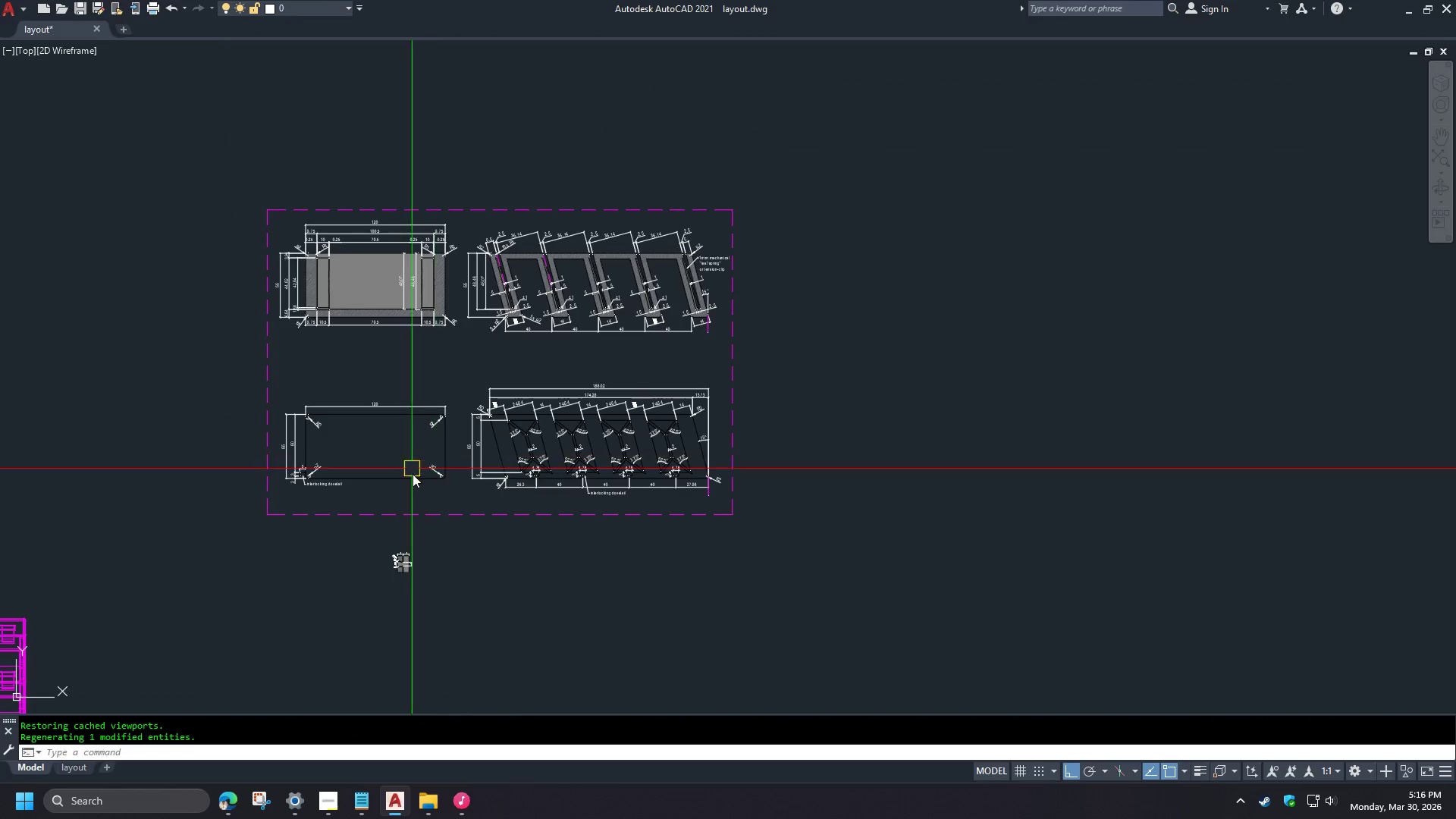 
double_click([238, 428])
 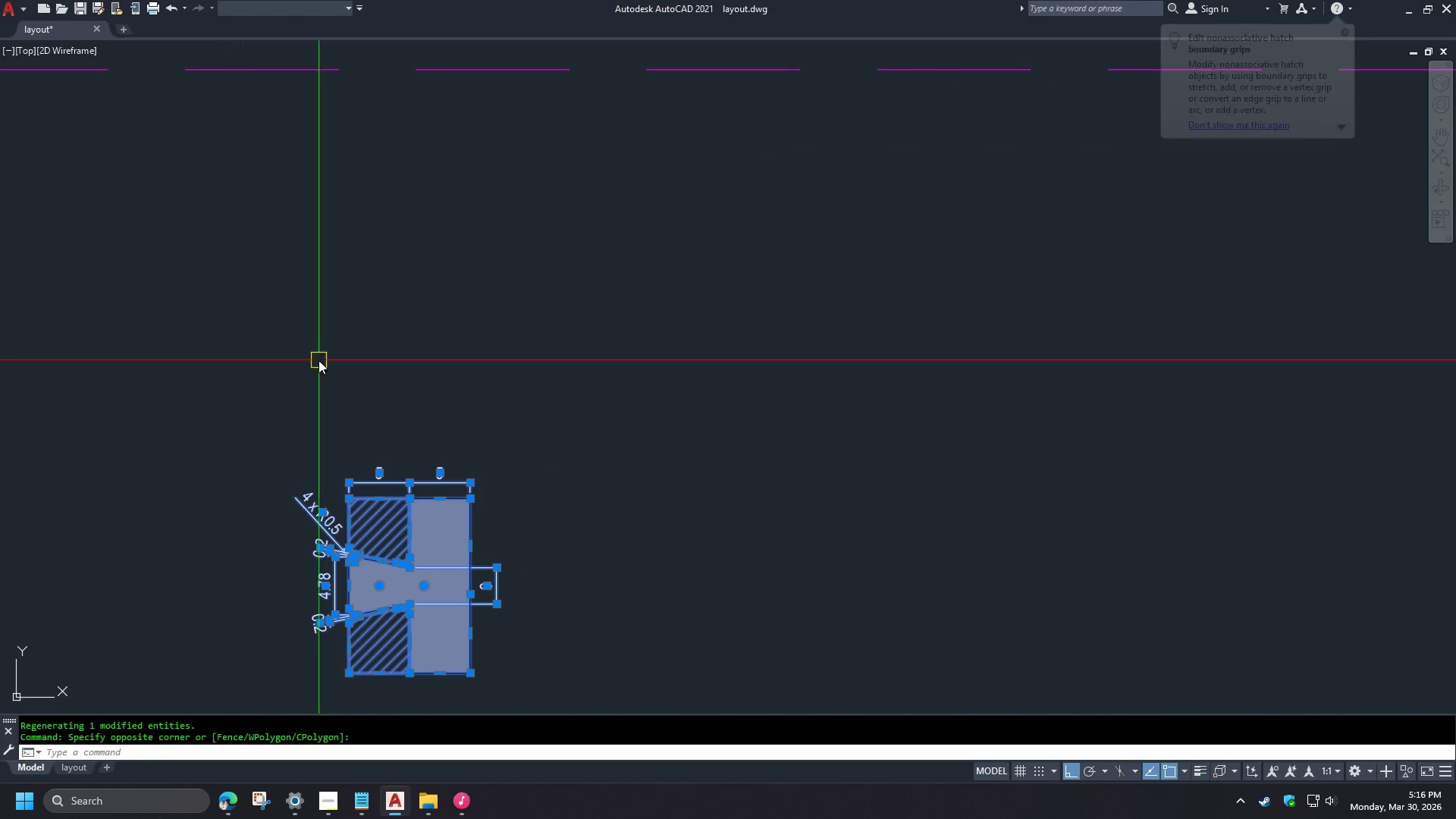 
type(QSE )
 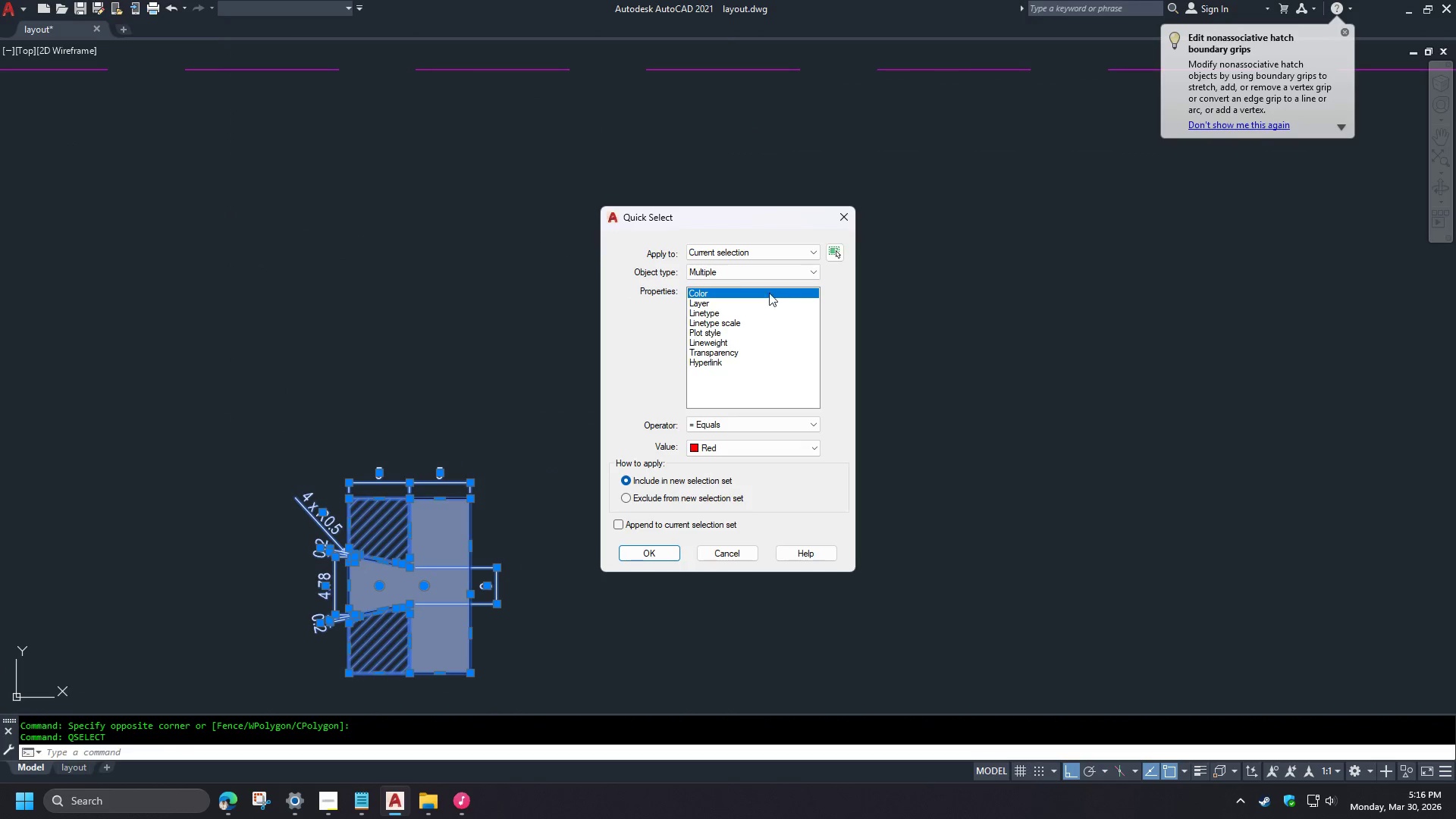 
scroll: coordinate [384, 573], scroll_direction: up, amount: 5.0
 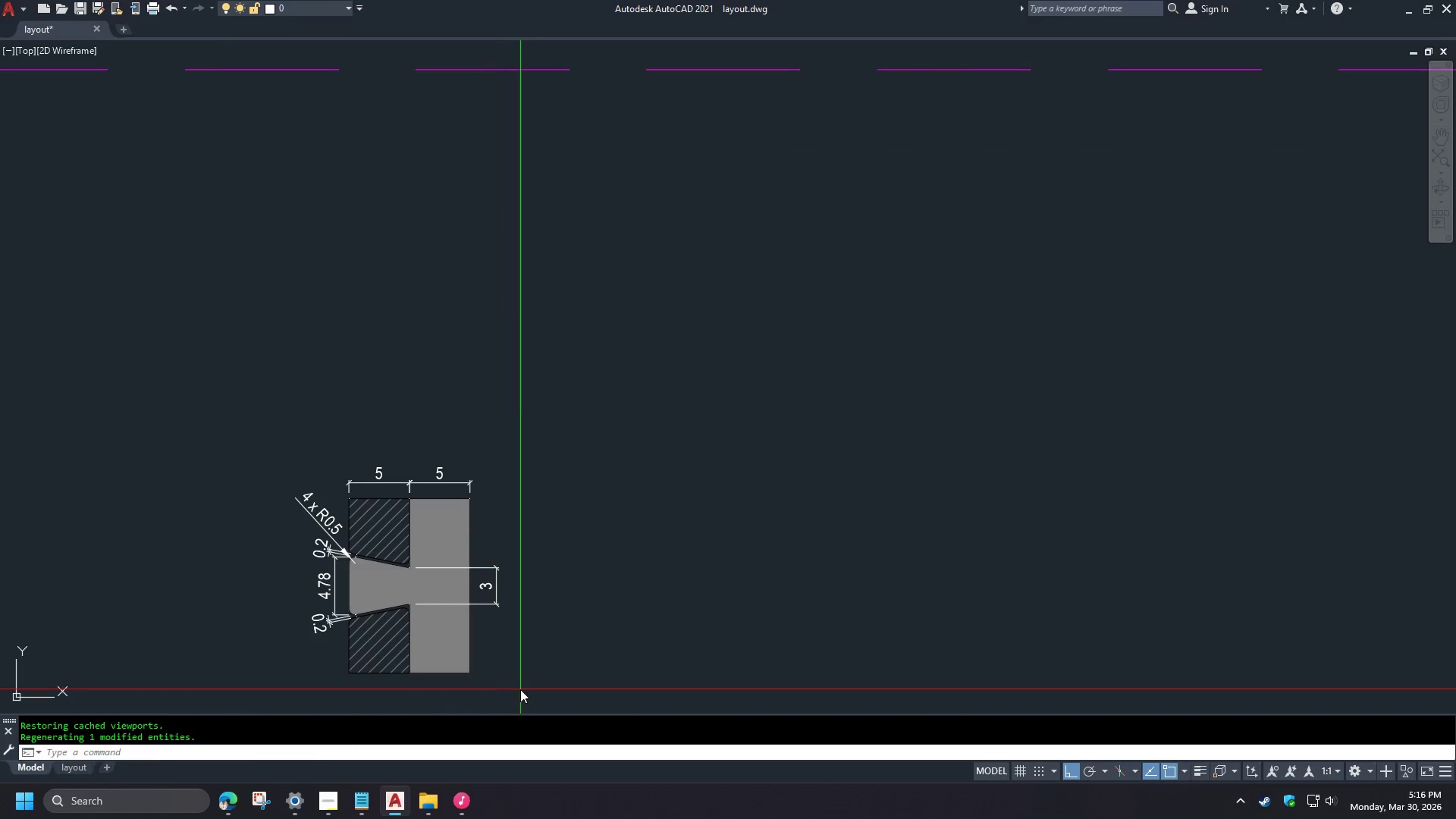 
left_click([732, 271])
 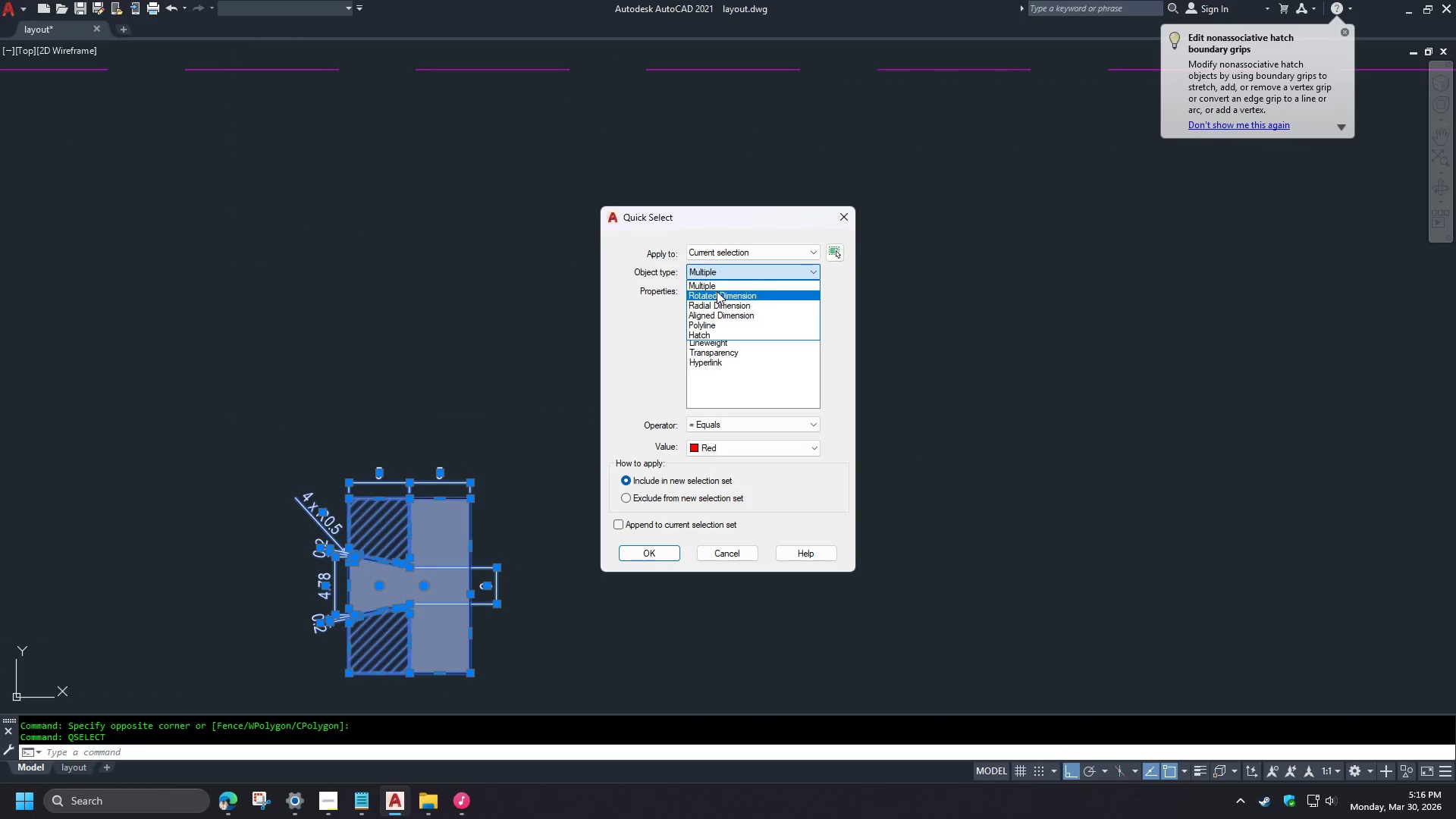 
left_click([617, 361])
 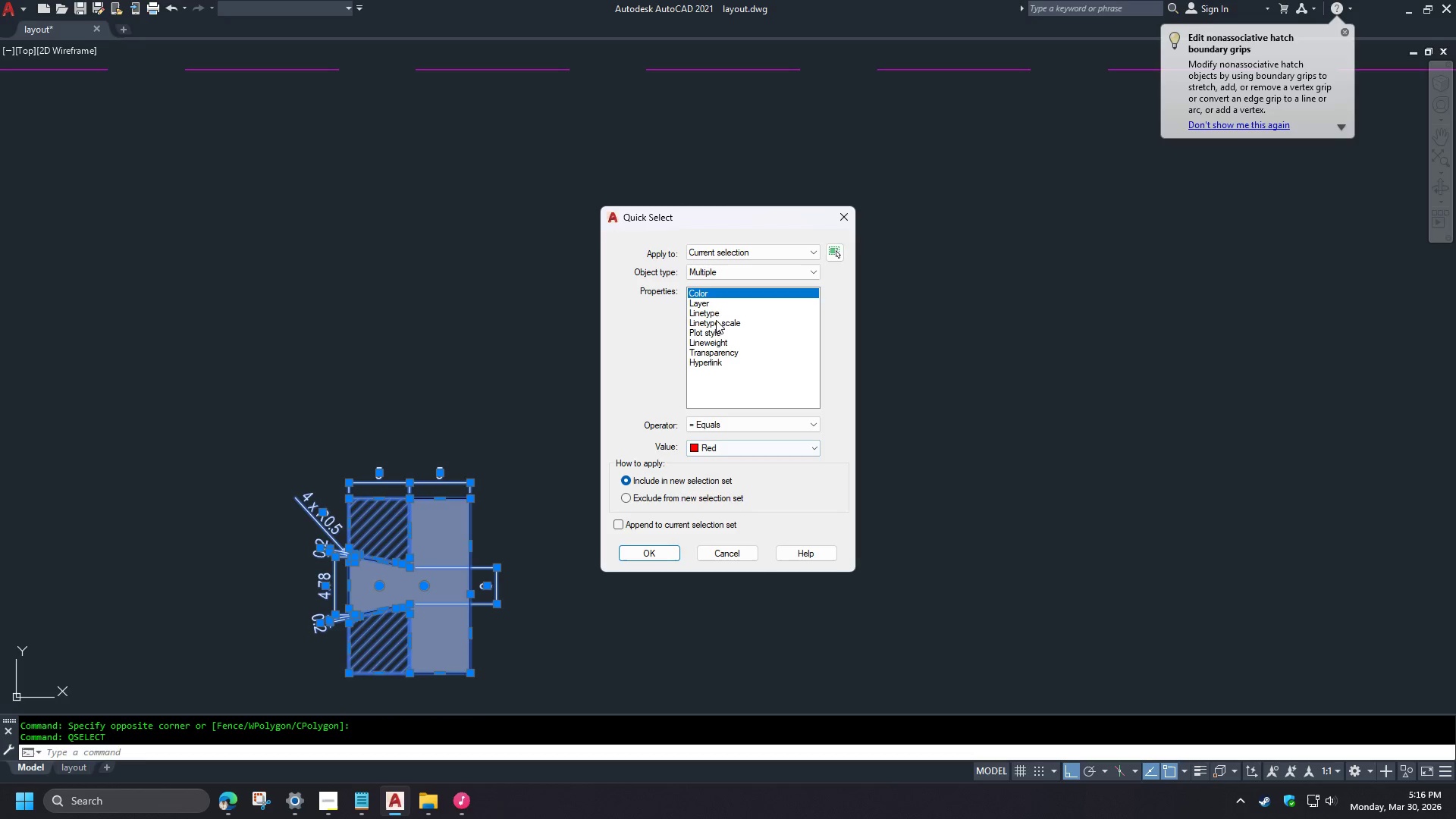 
left_click([712, 303])
 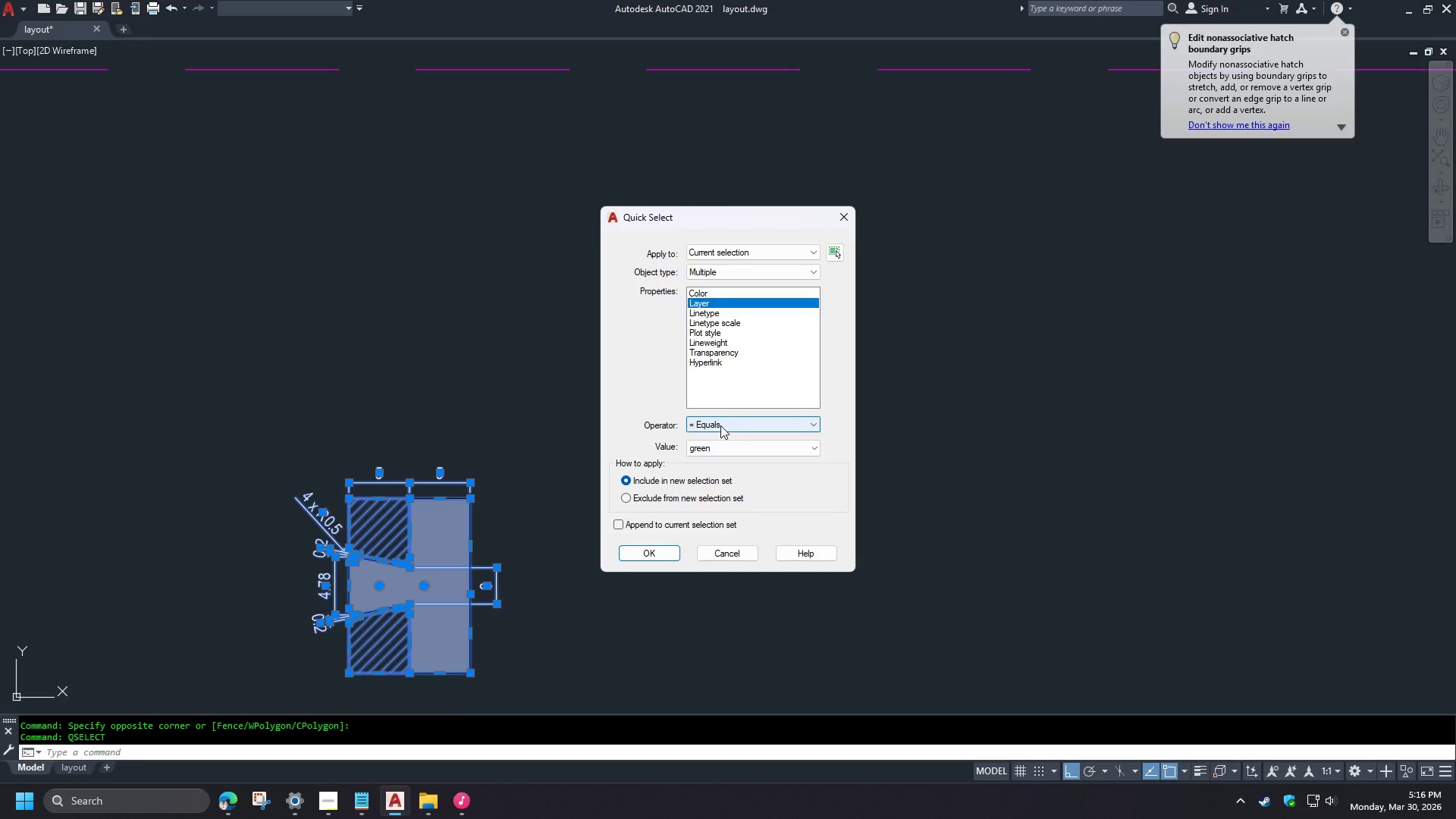 
left_click([717, 451])
 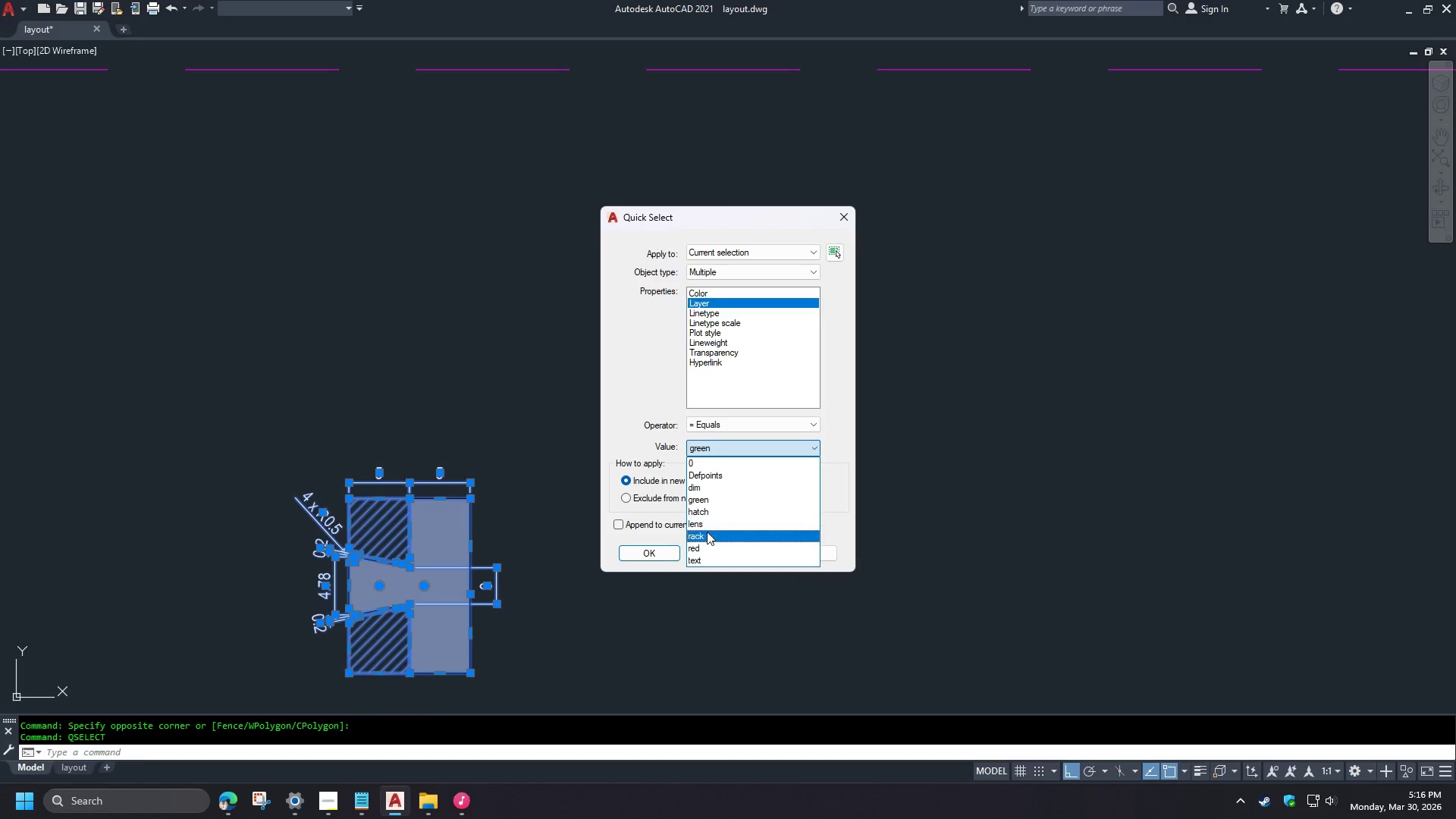 
left_click([705, 545])
 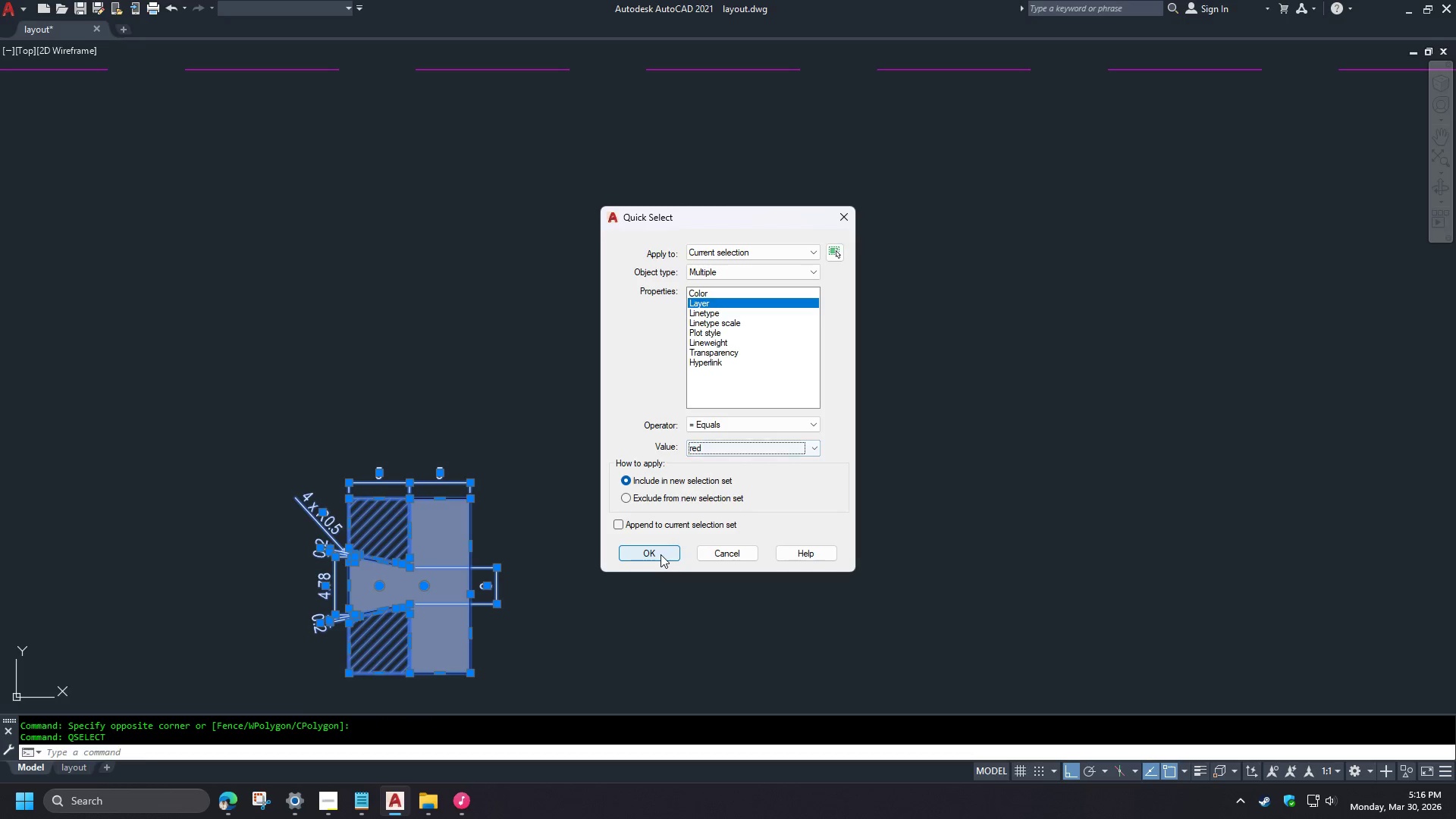 
left_click([661, 554])
 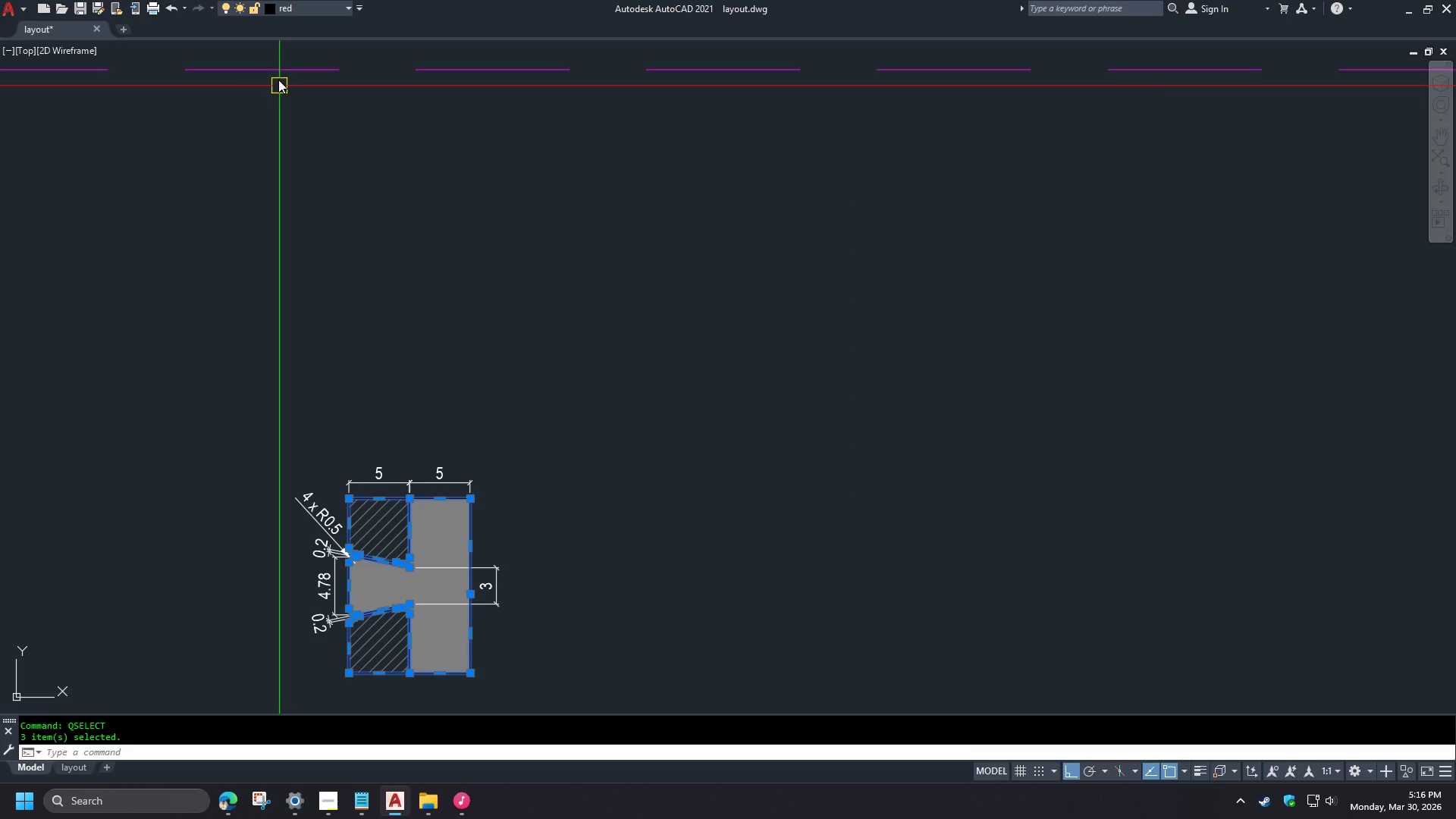 
left_click([318, 12])
 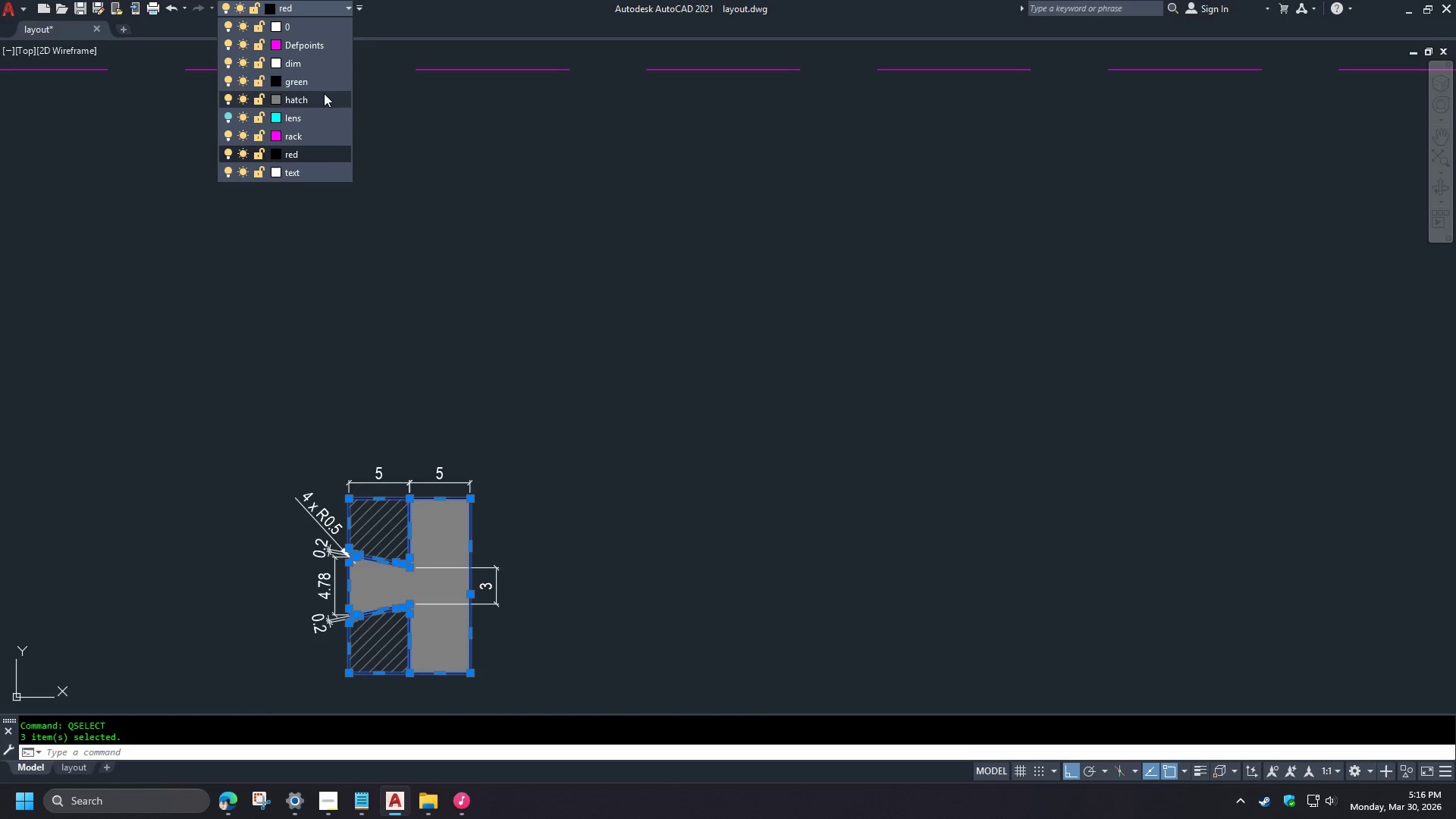 
left_click([320, 88])
 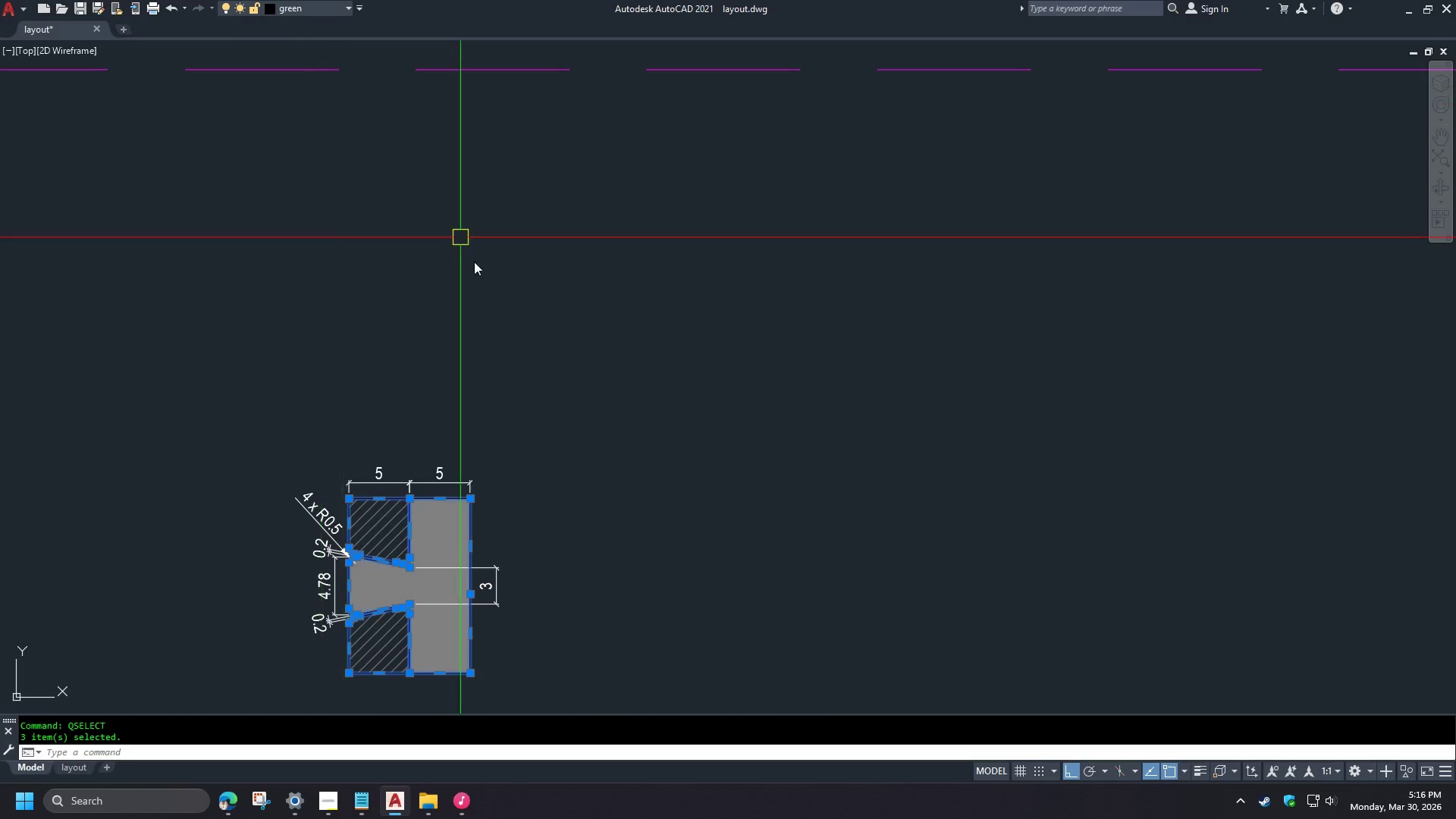 
key(Escape)
 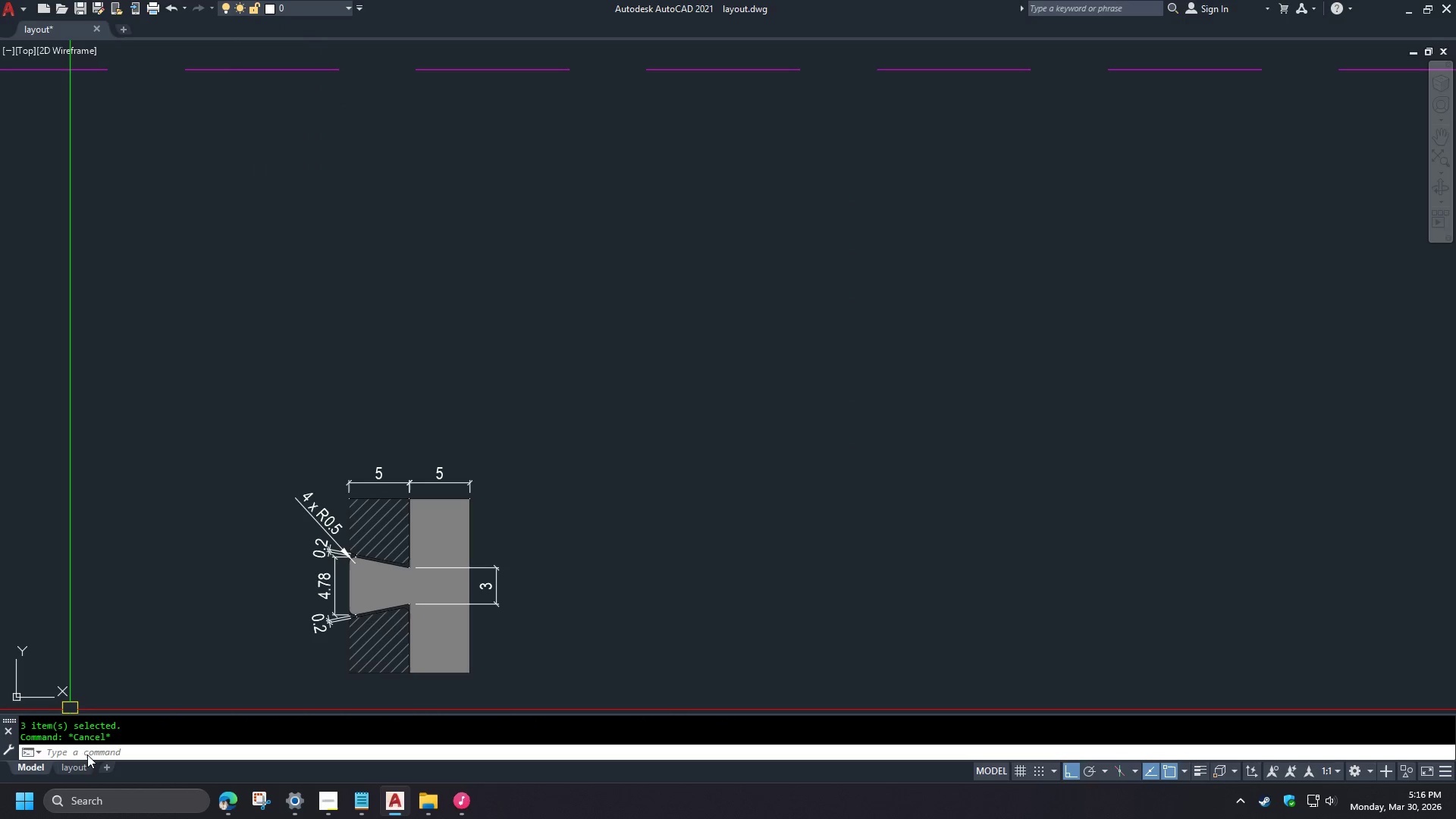 
left_click([71, 770])
 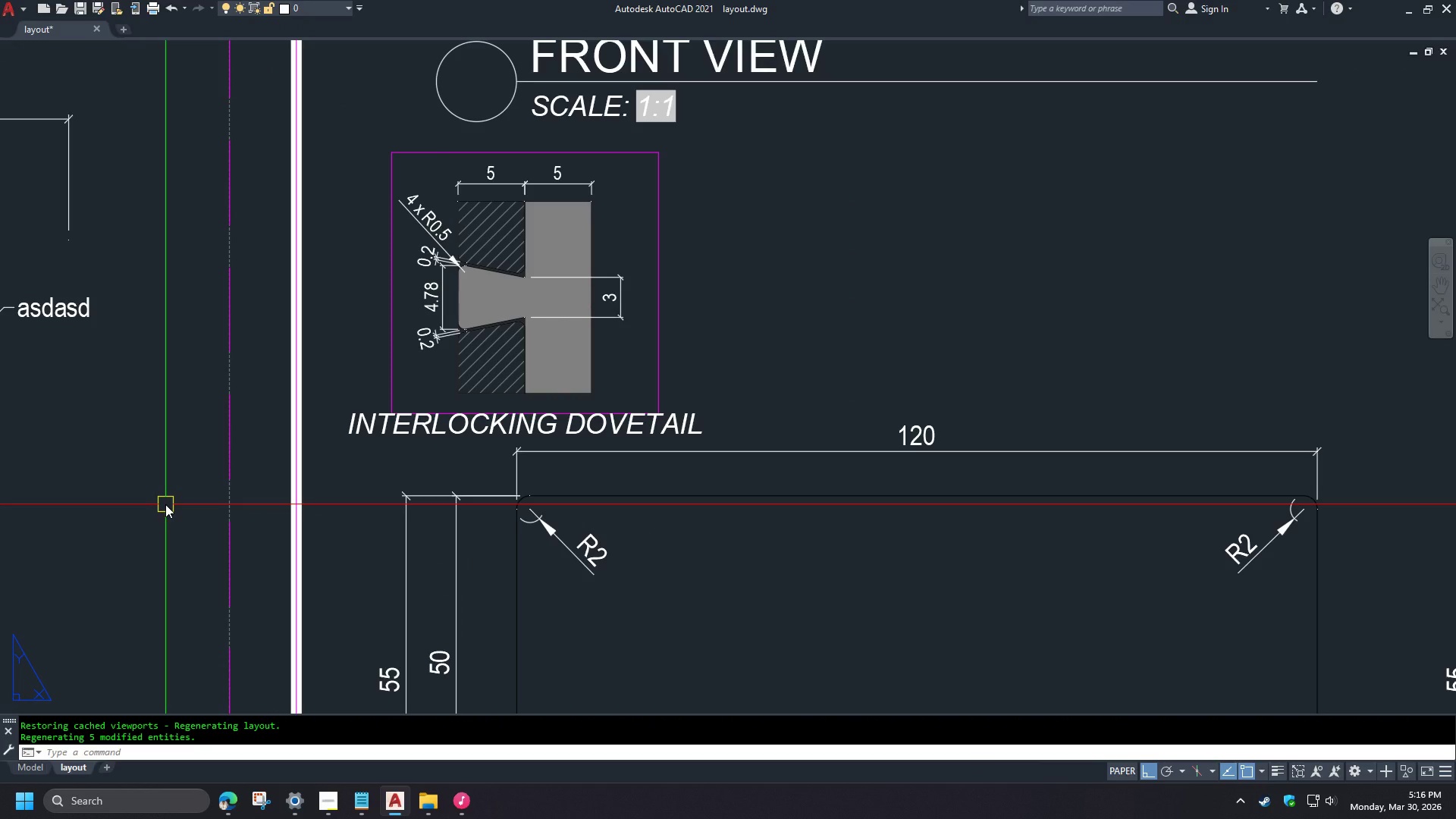 
type(PRE )
 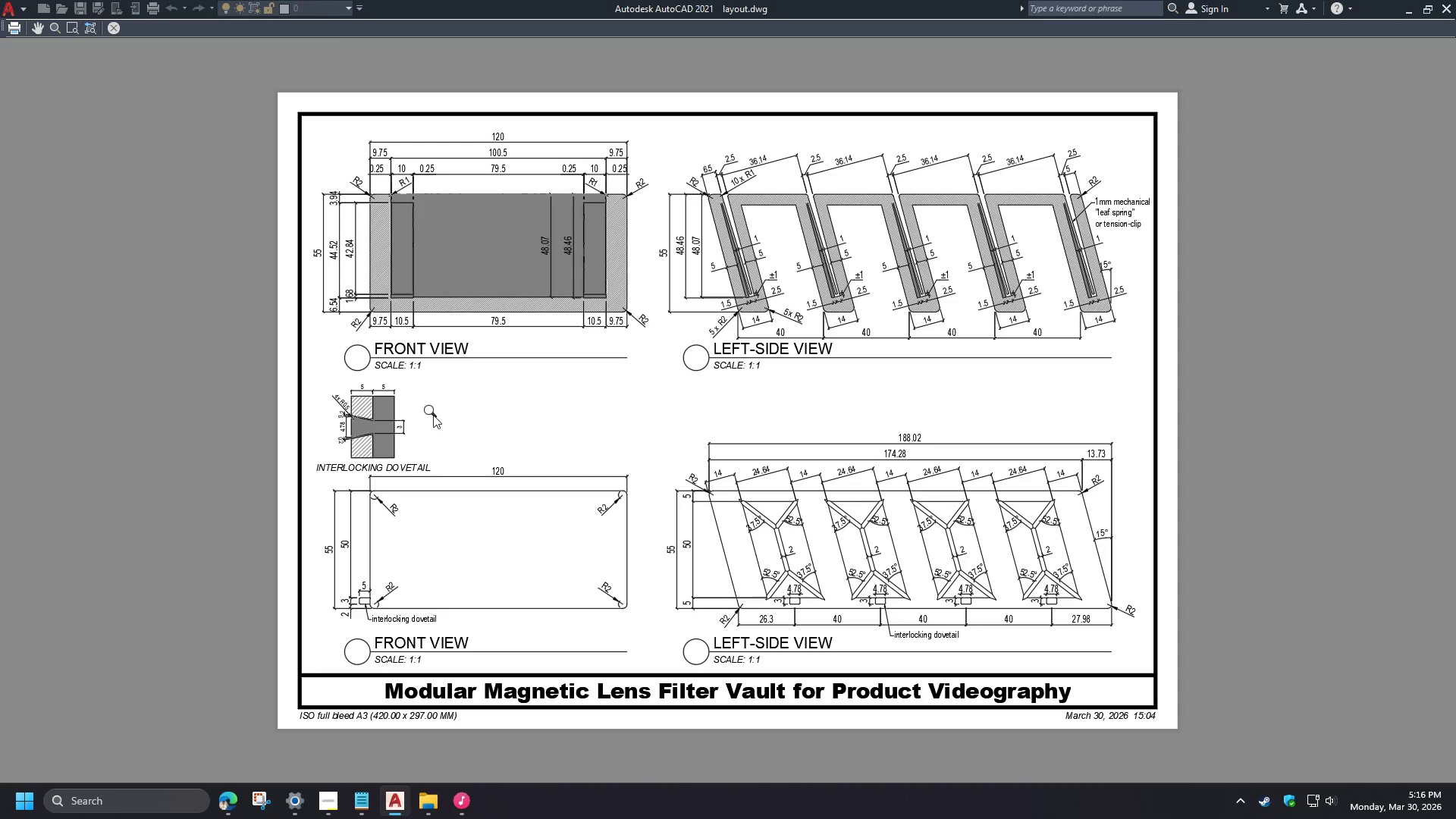 
scroll: coordinate [275, 391], scroll_direction: up, amount: 5.0
 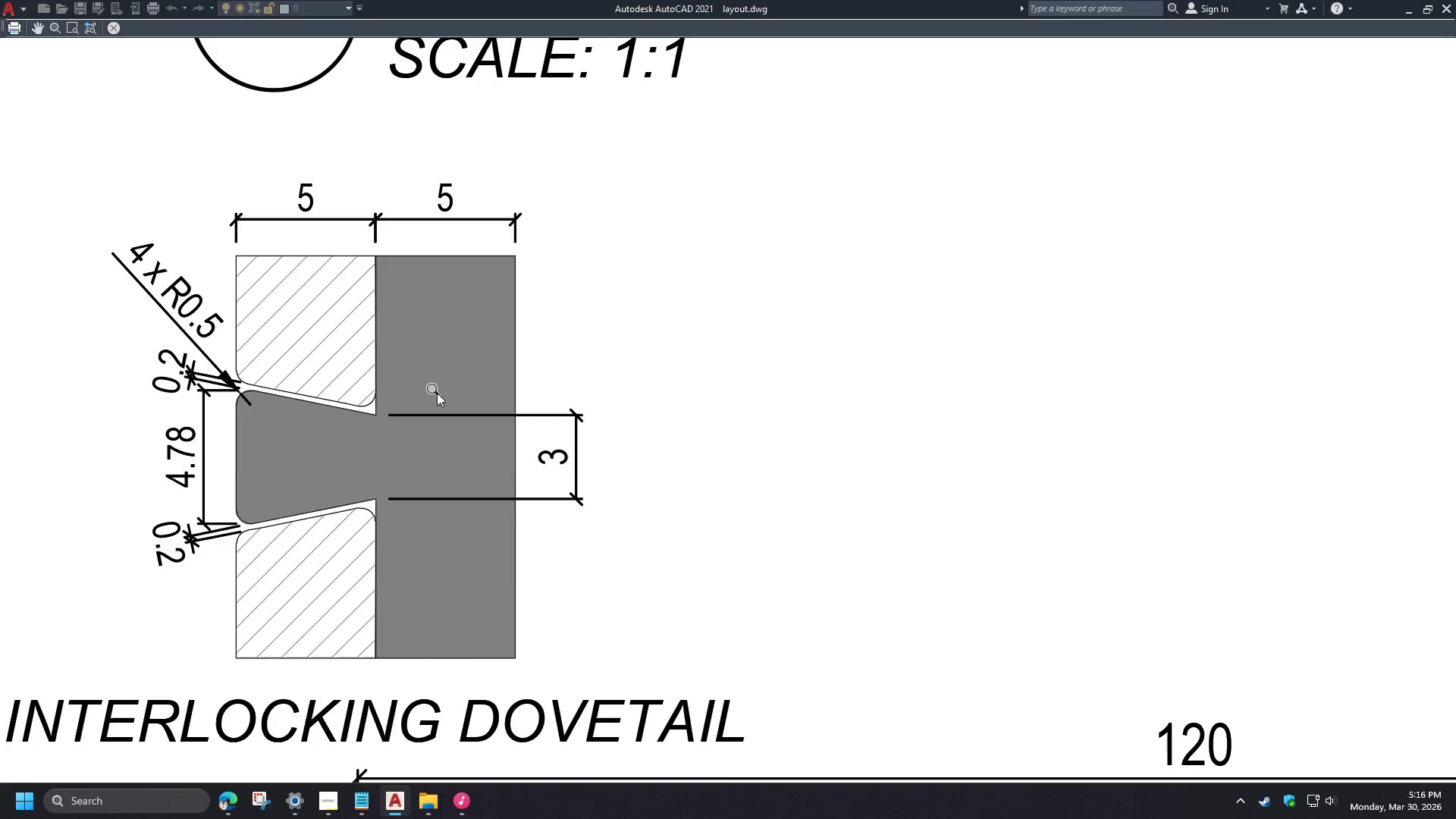 
scroll: coordinate [380, 475], scroll_direction: down, amount: 4.0
 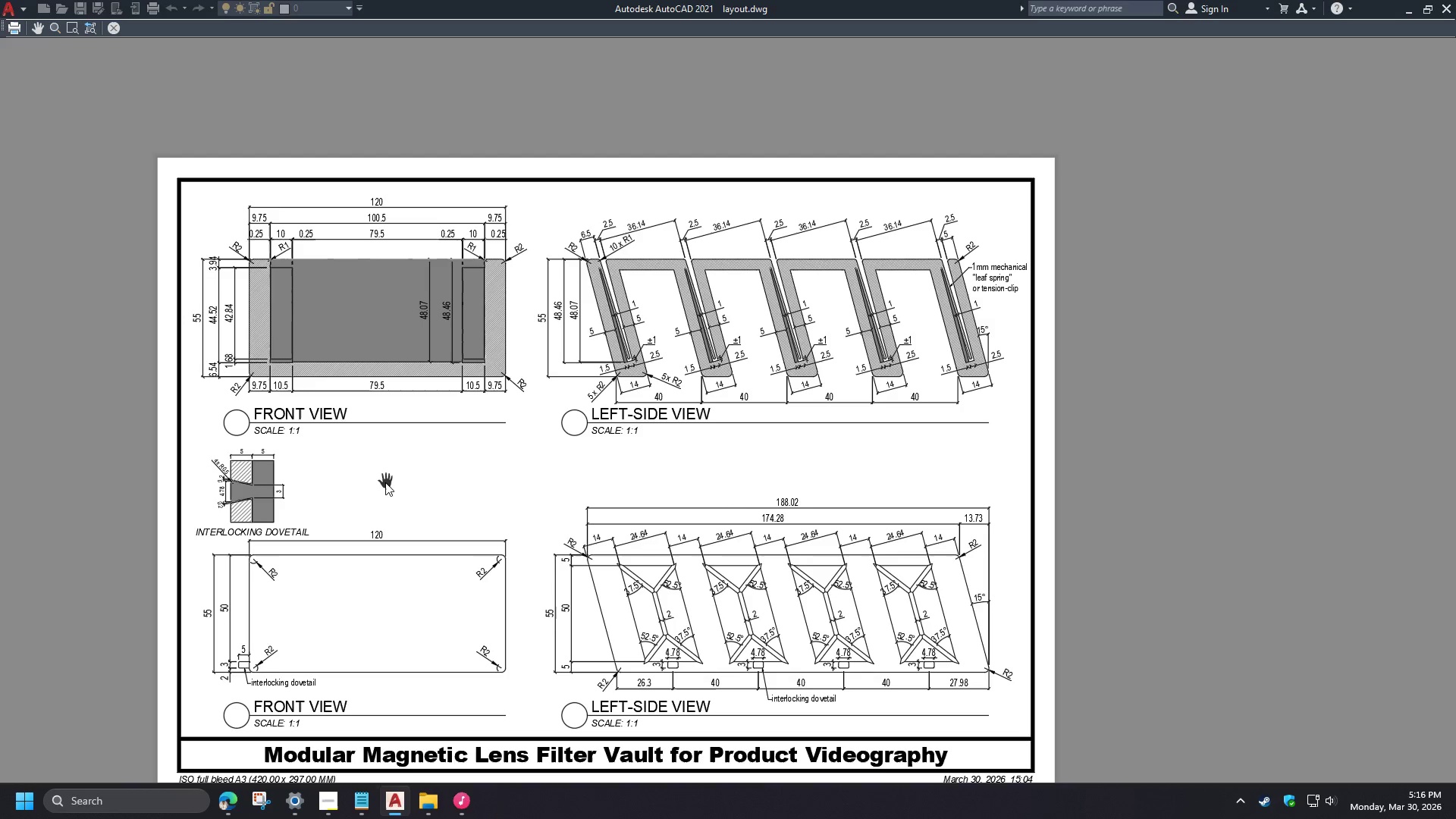 
scroll: coordinate [385, 482], scroll_direction: up, amount: 1.0
 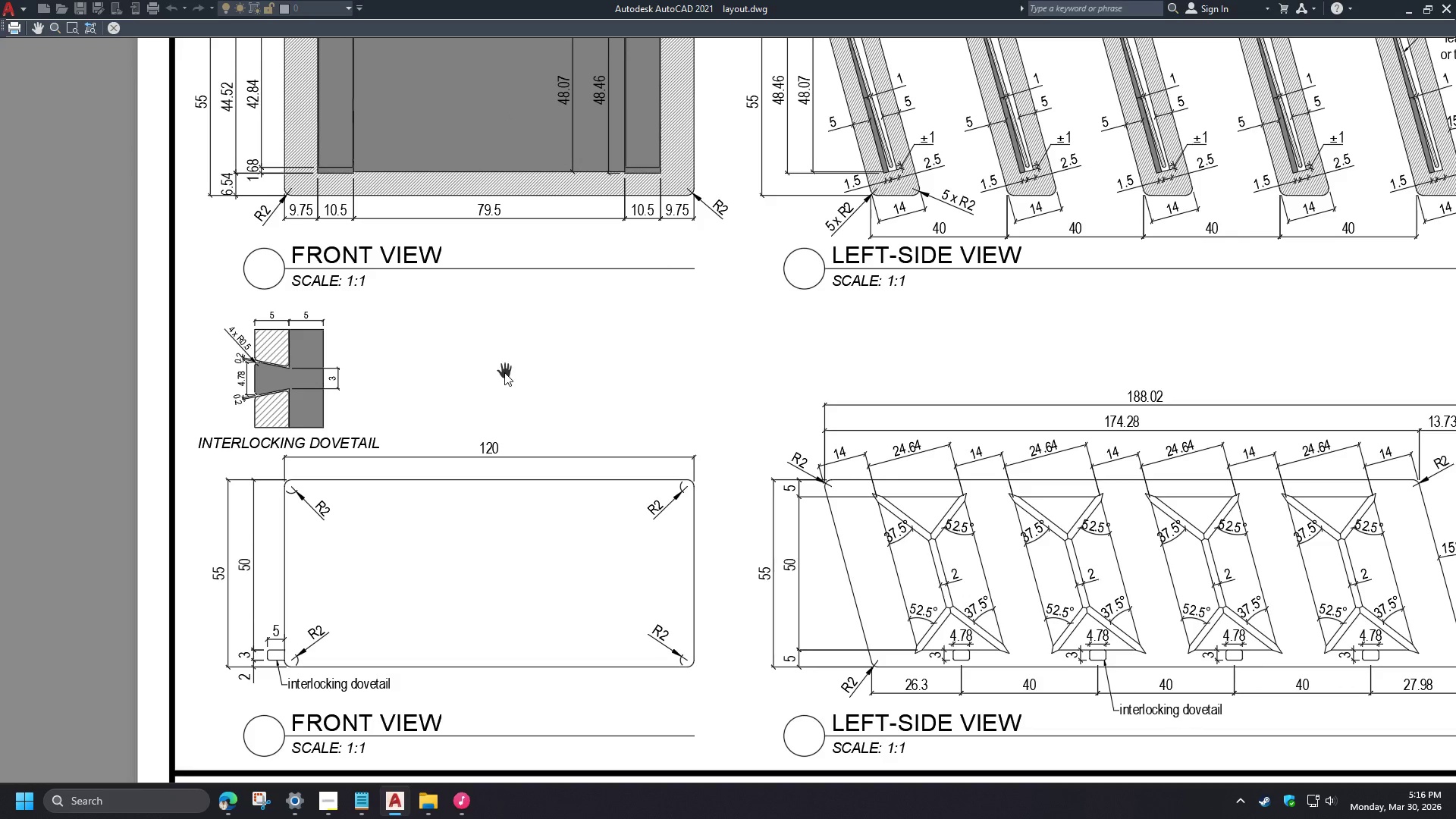 
key(Escape)
 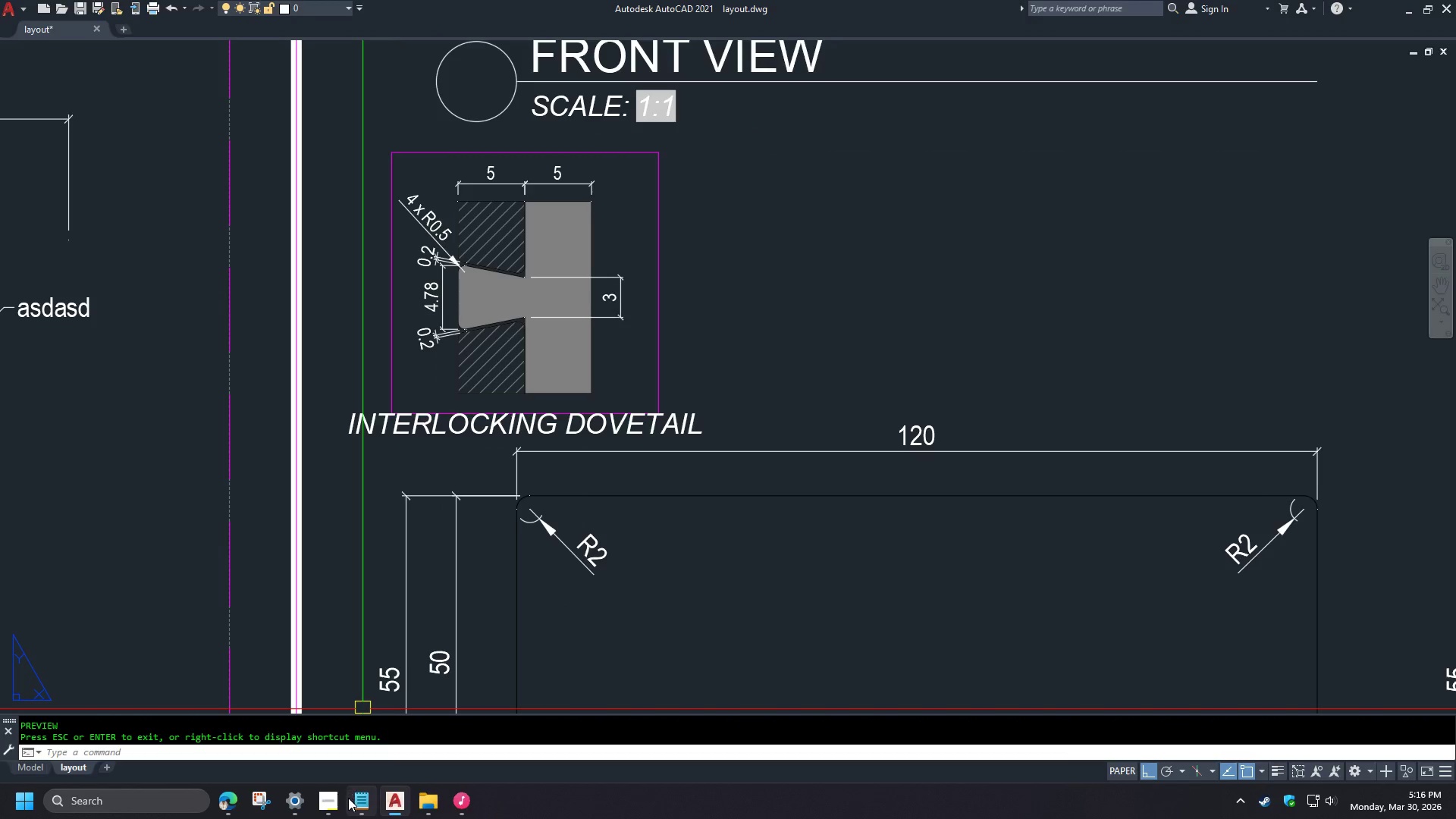 
left_click([337, 803])
 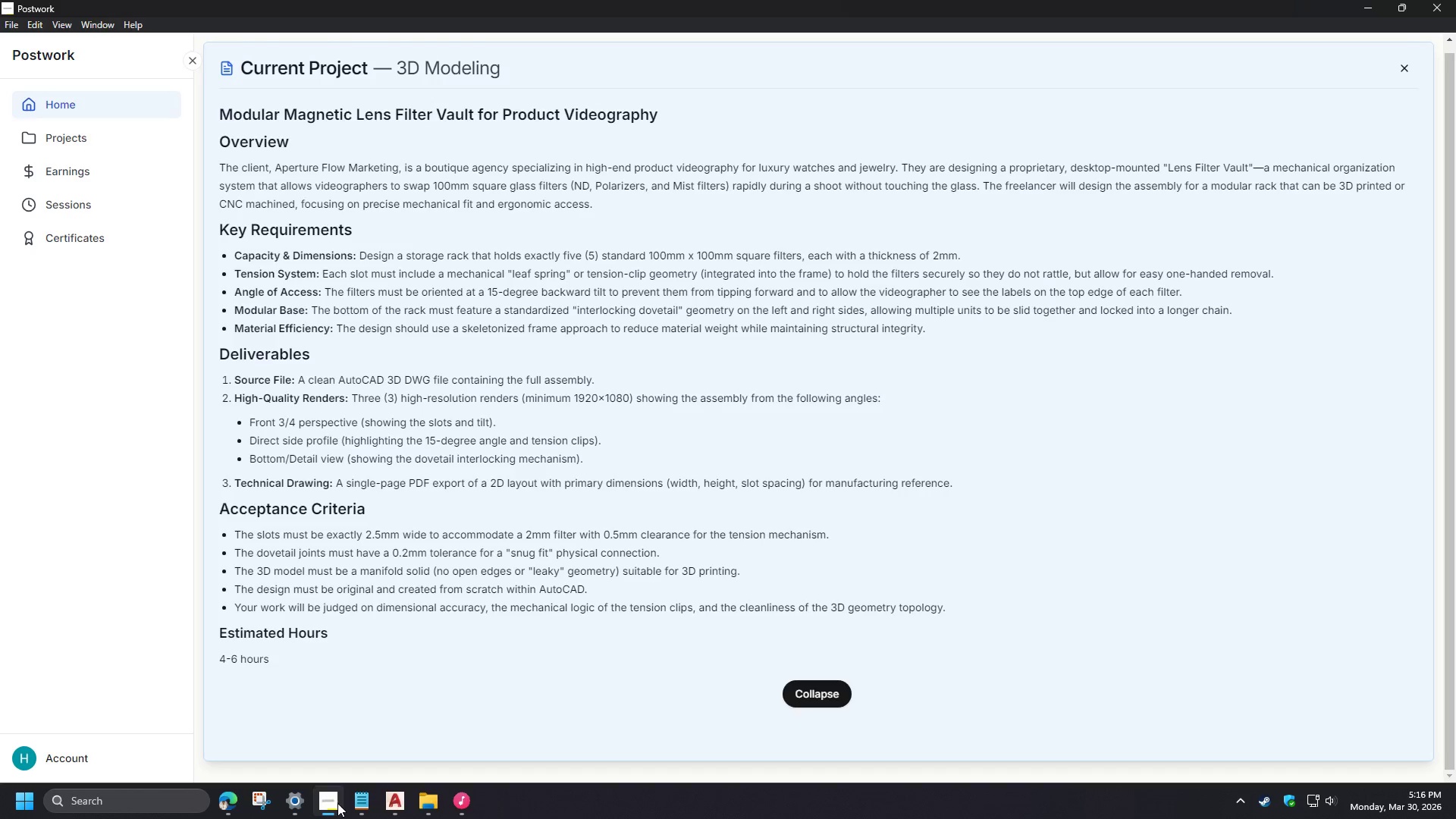 
scroll: coordinate [504, 373], scroll_direction: down, amount: 1.0